 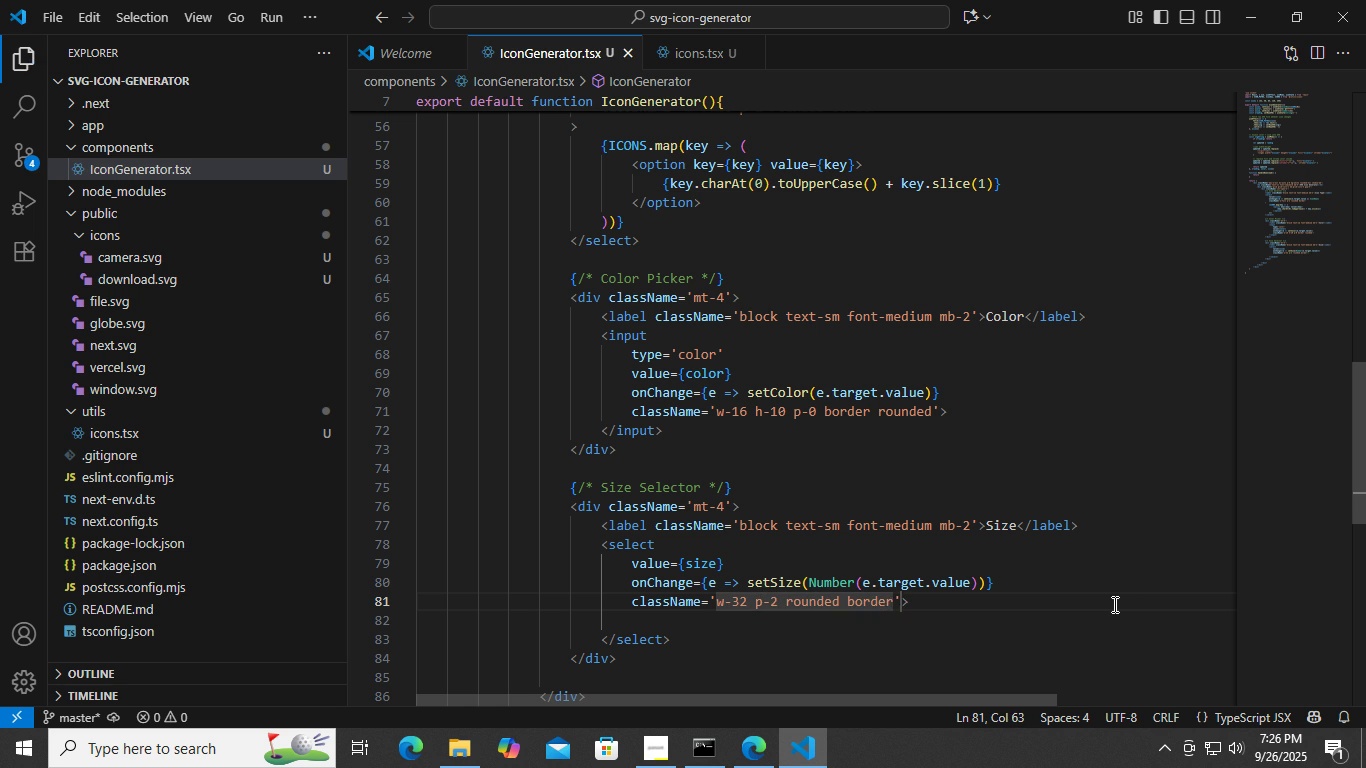 
left_click([738, 767])
 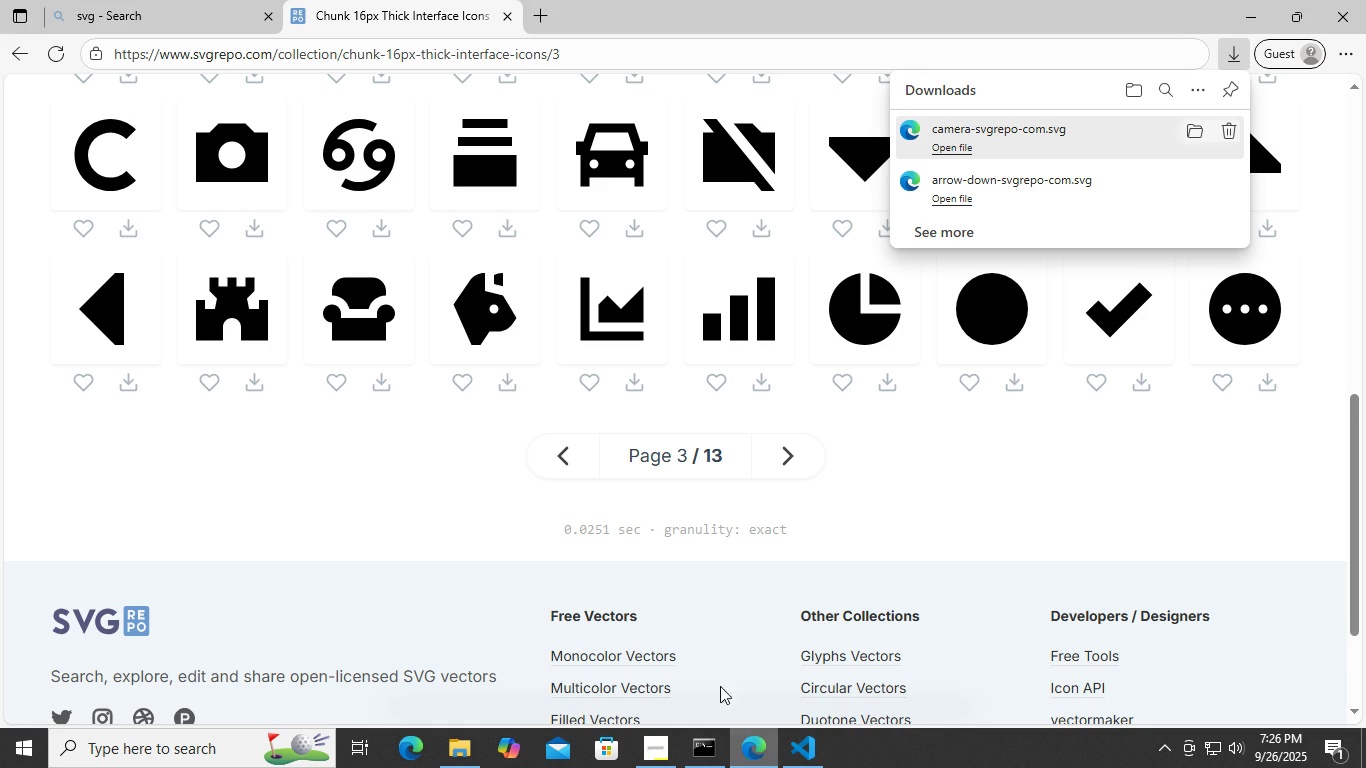 
scroll: coordinate [608, 422], scroll_direction: up, amount: 3.0
 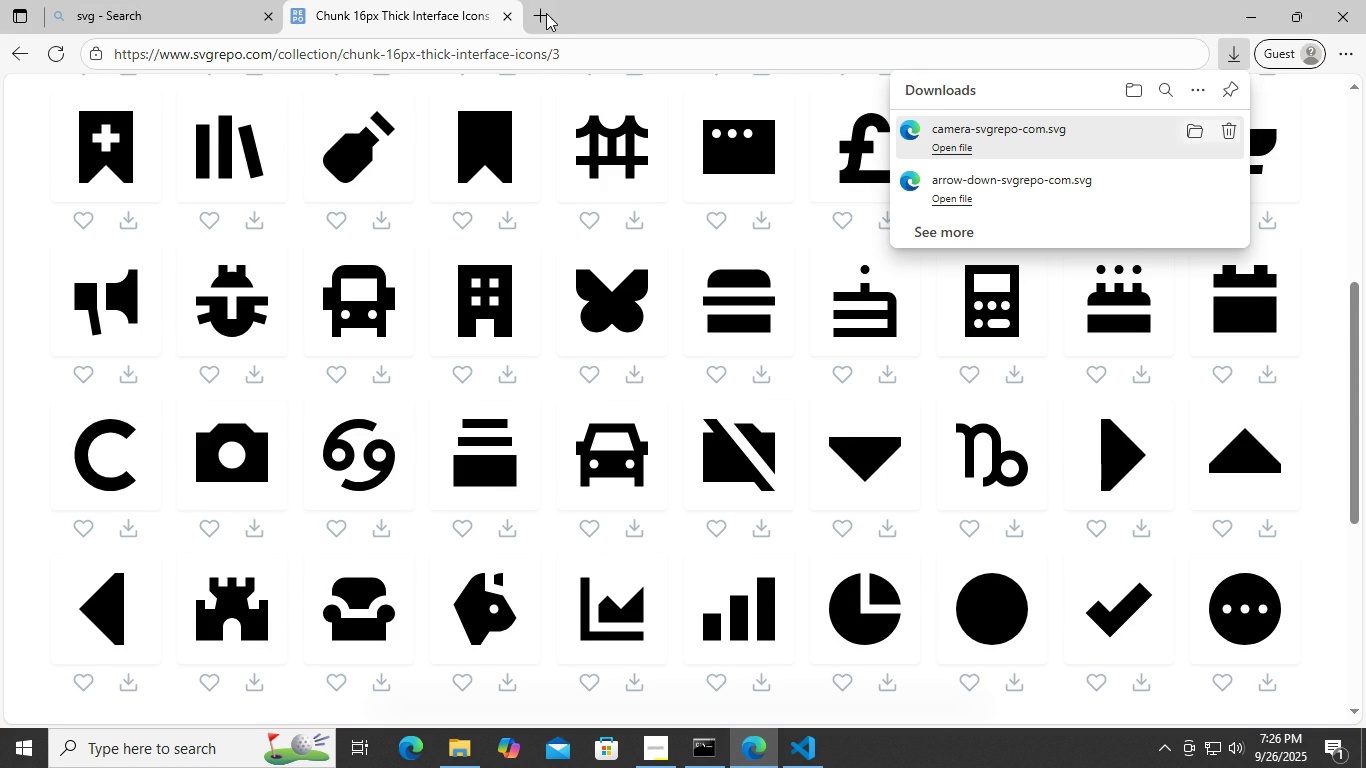 
left_click([551, 5])
 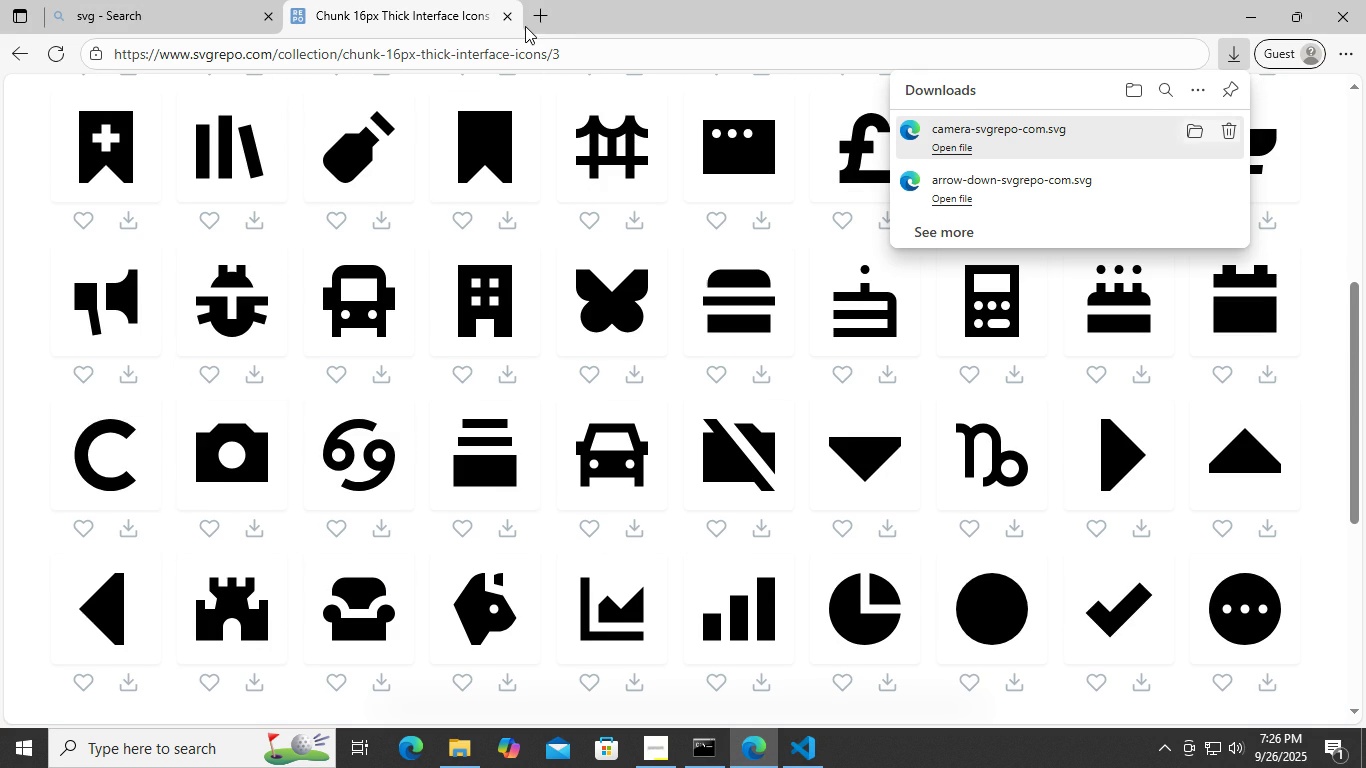 
left_click([612, 5])
 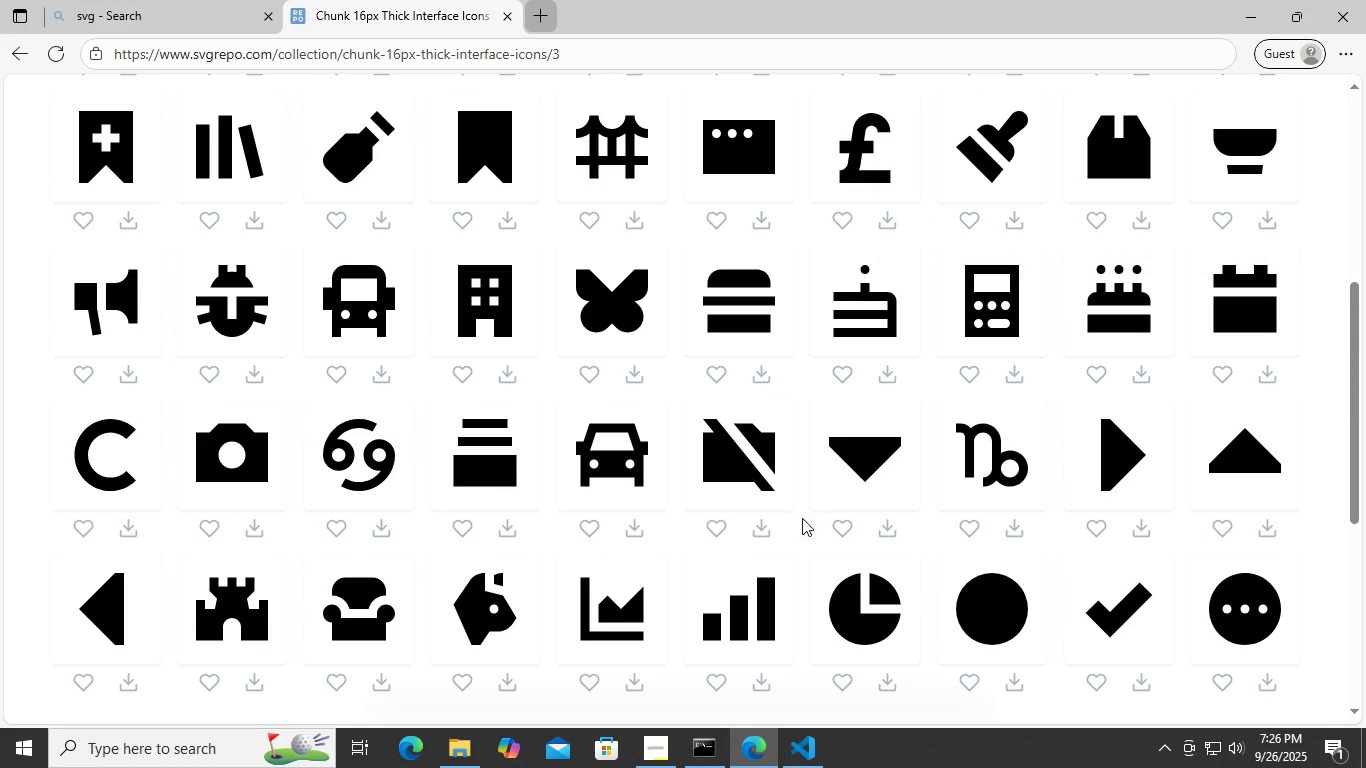 
left_click([794, 767])
 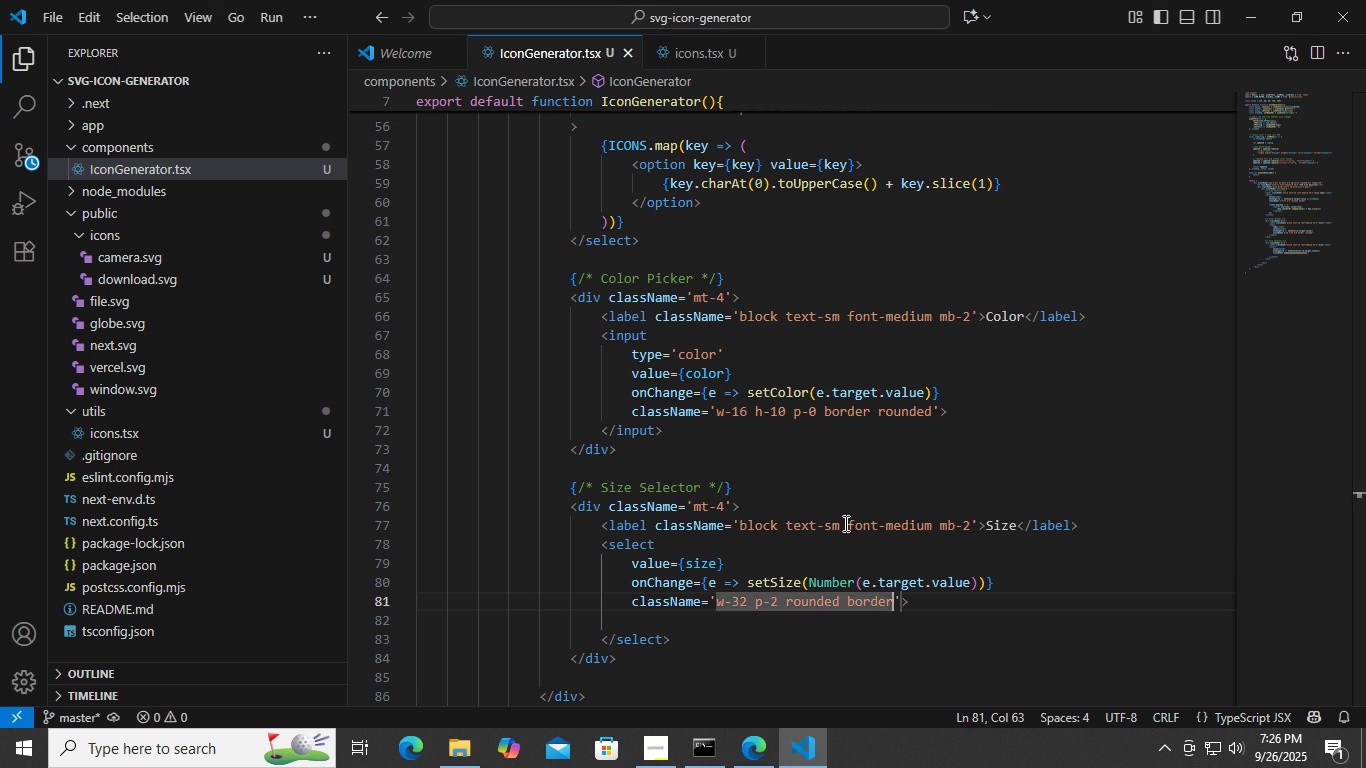 
scroll: coordinate [845, 522], scroll_direction: down, amount: 1.0
 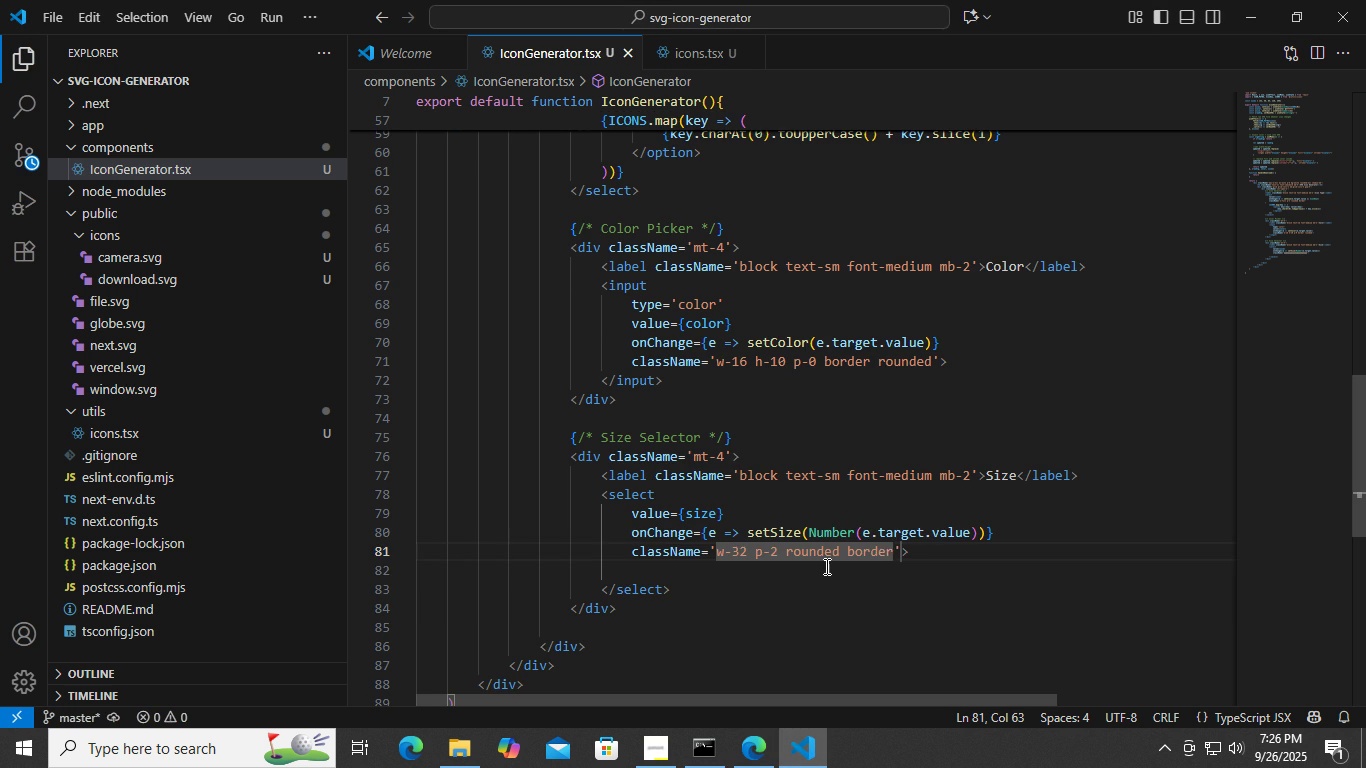 
left_click([825, 567])
 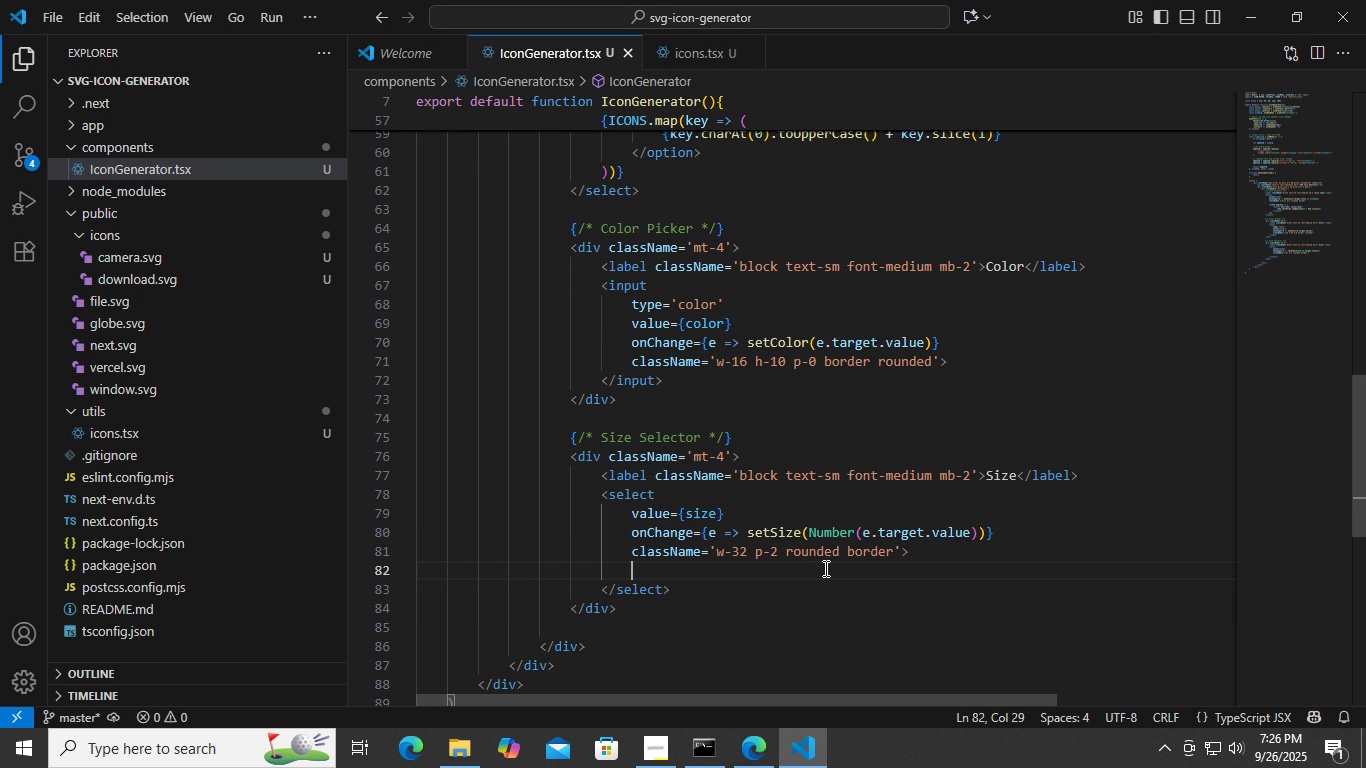 
wait(7.62)
 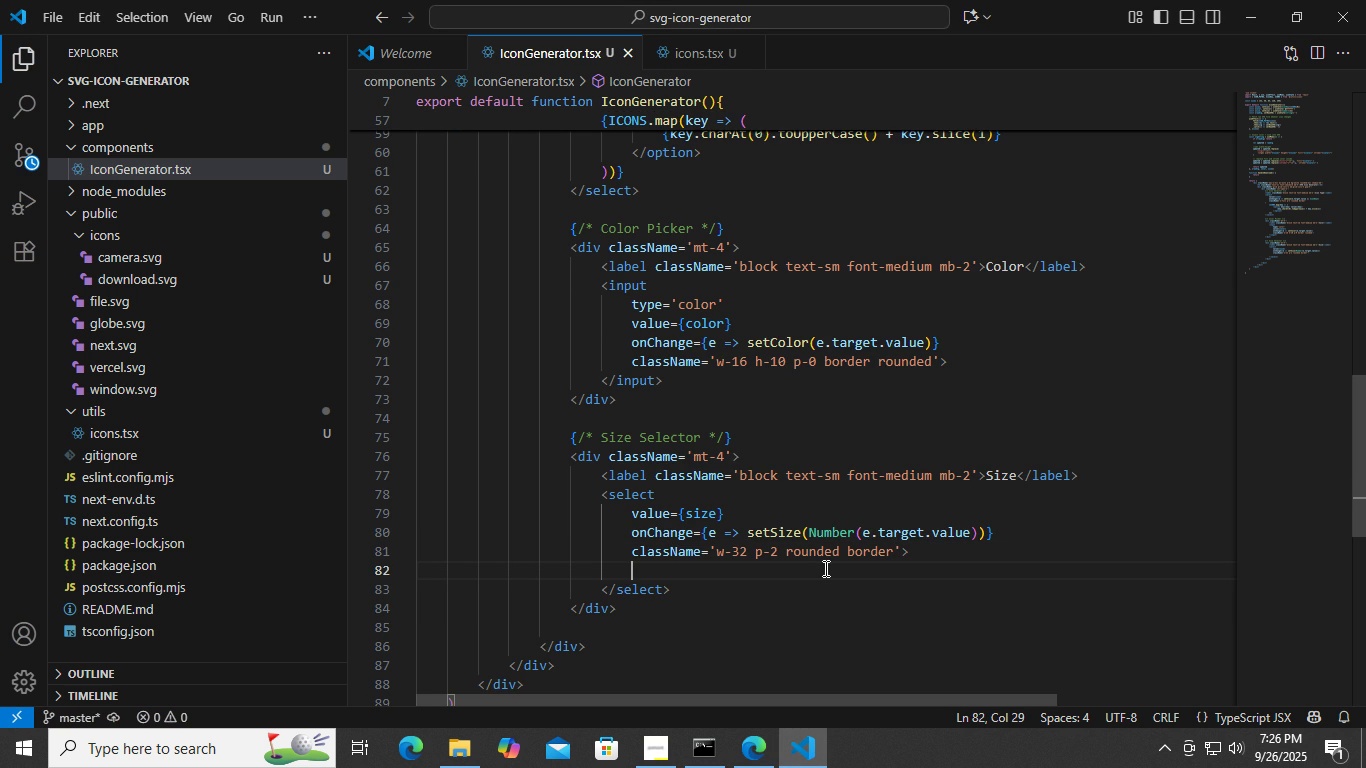 
left_click([928, 558])
 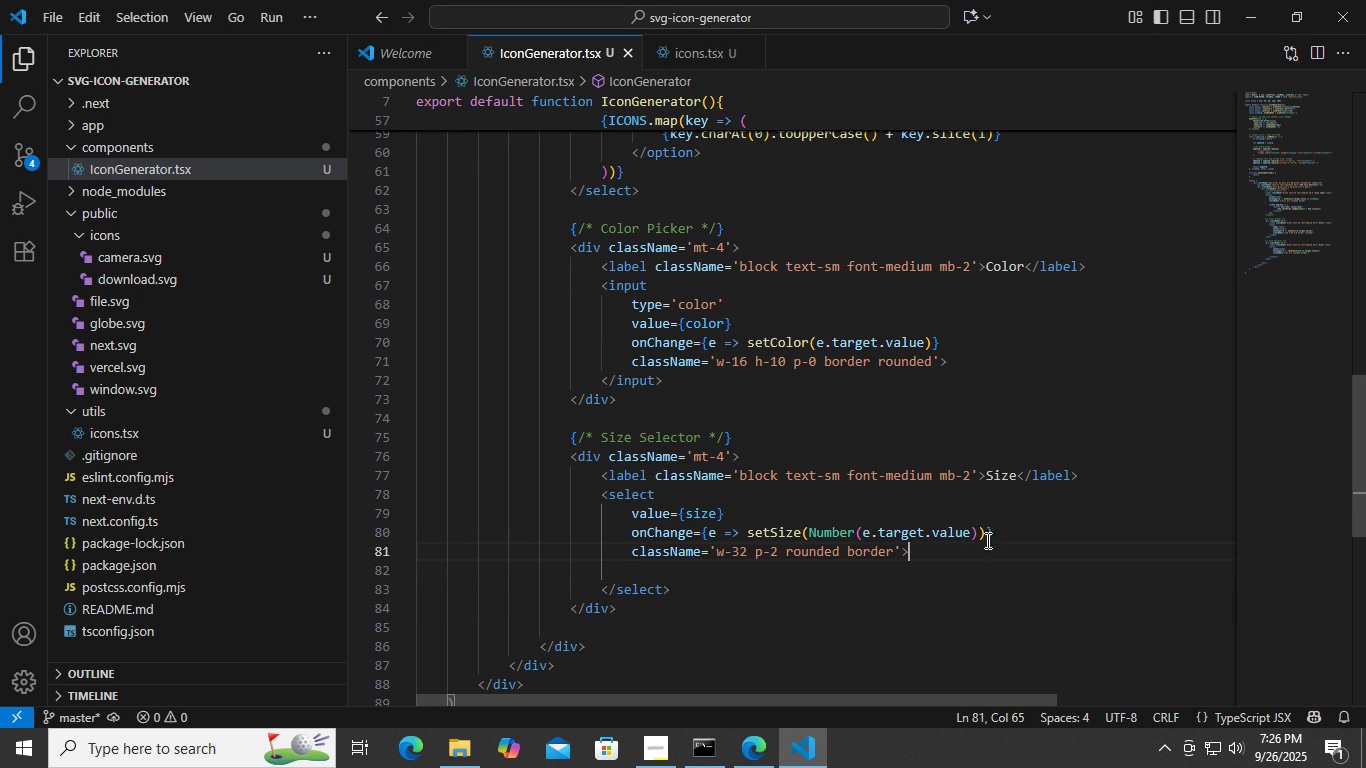 
left_click([996, 537])
 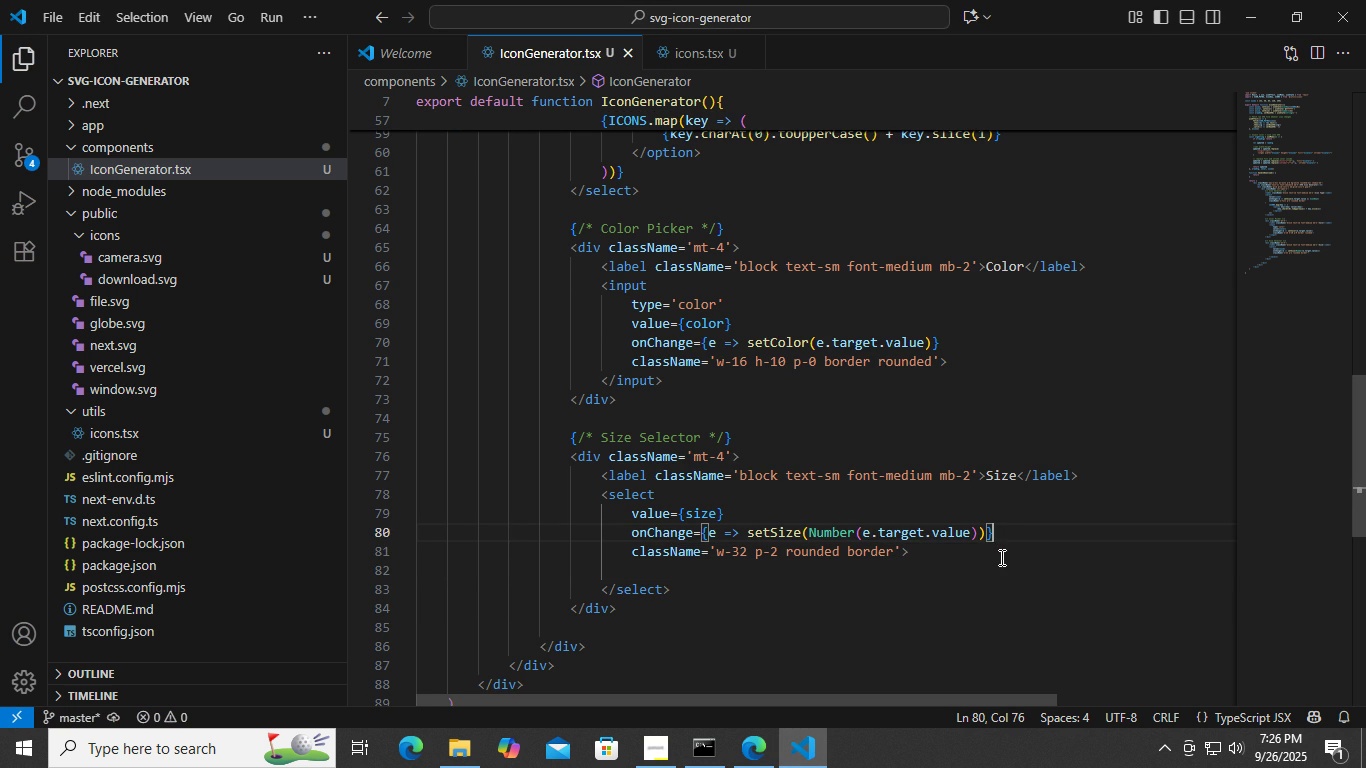 
left_click([994, 556])
 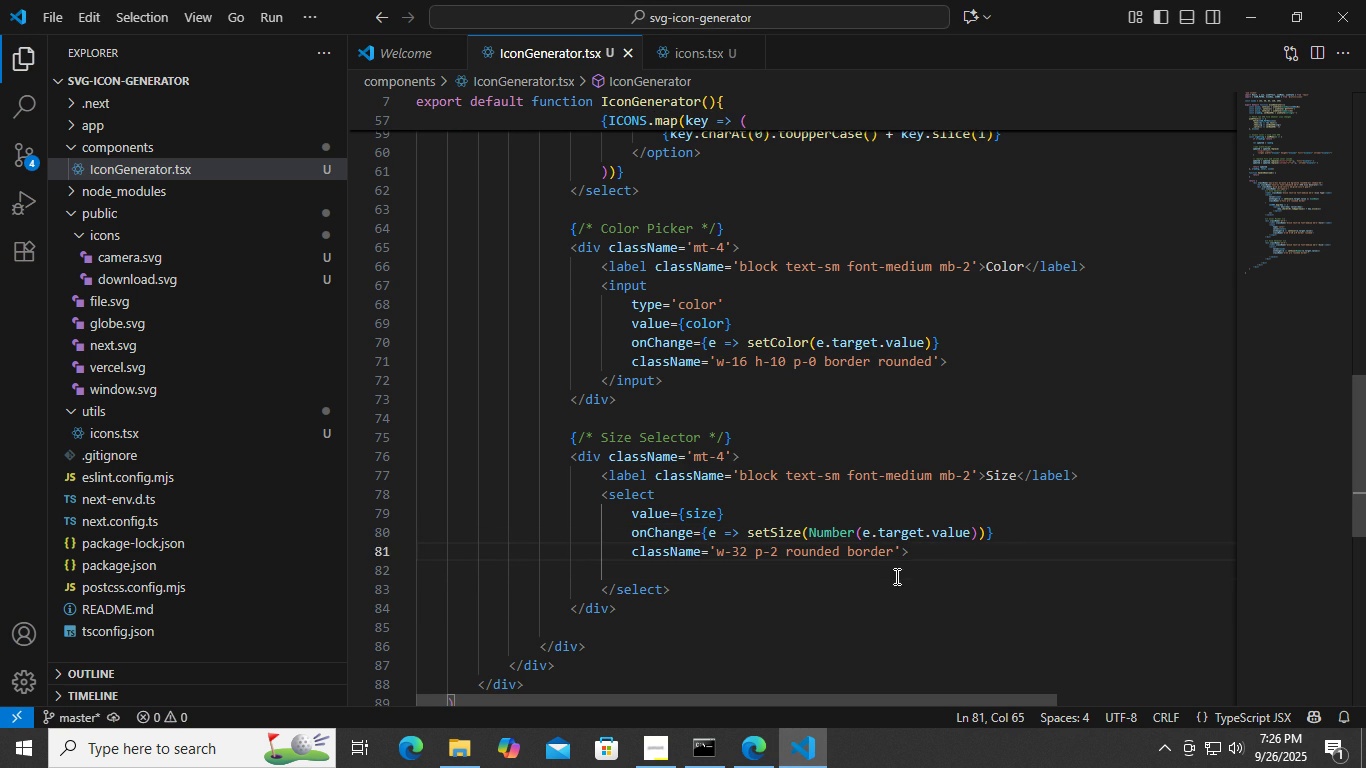 
left_click([895, 576])
 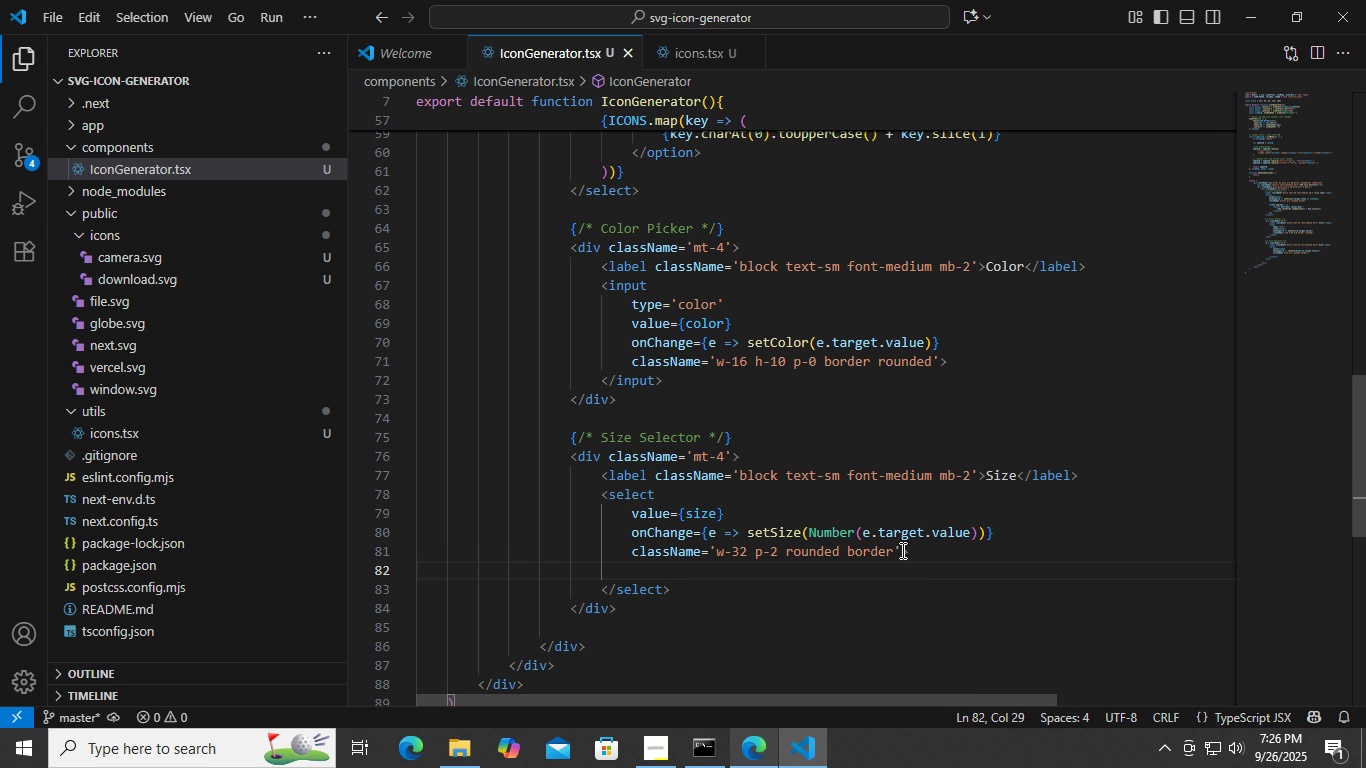 
wait(7.09)
 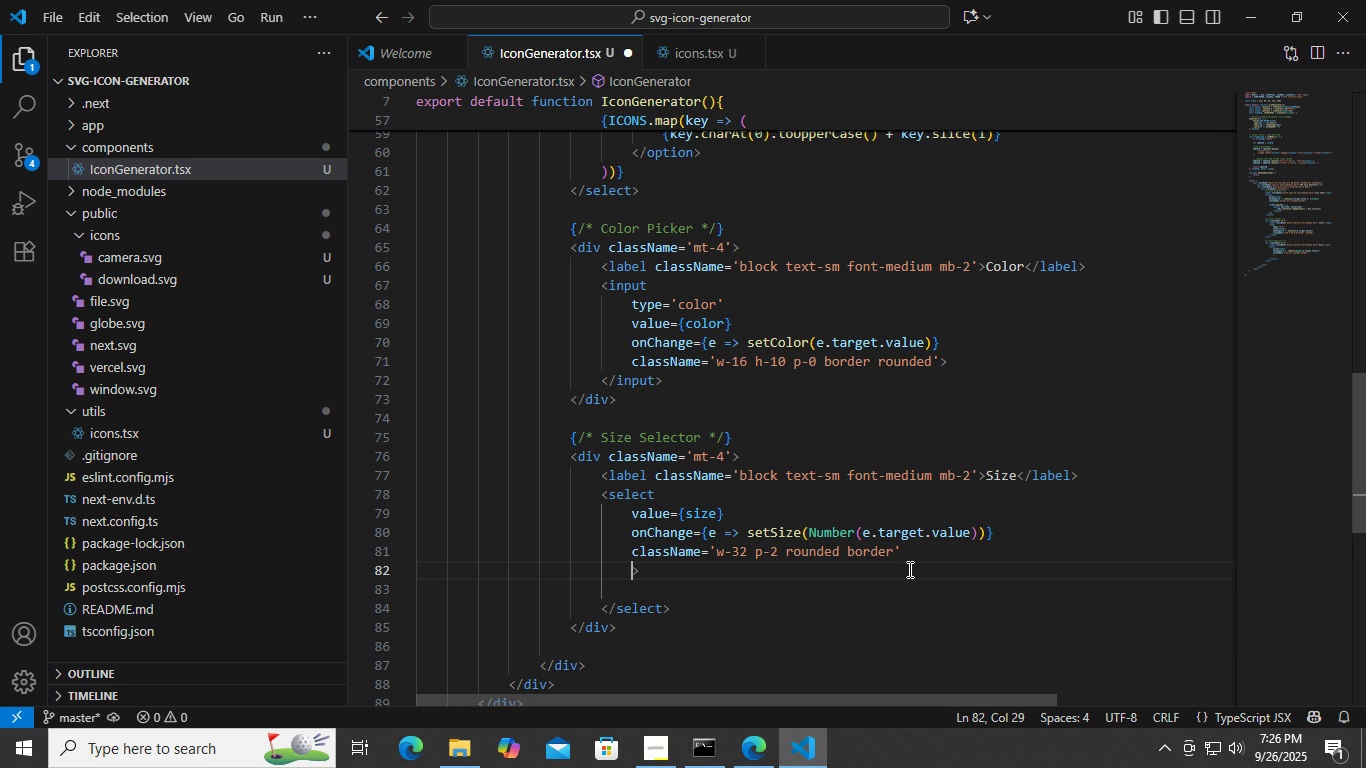 
left_click([900, 550])
 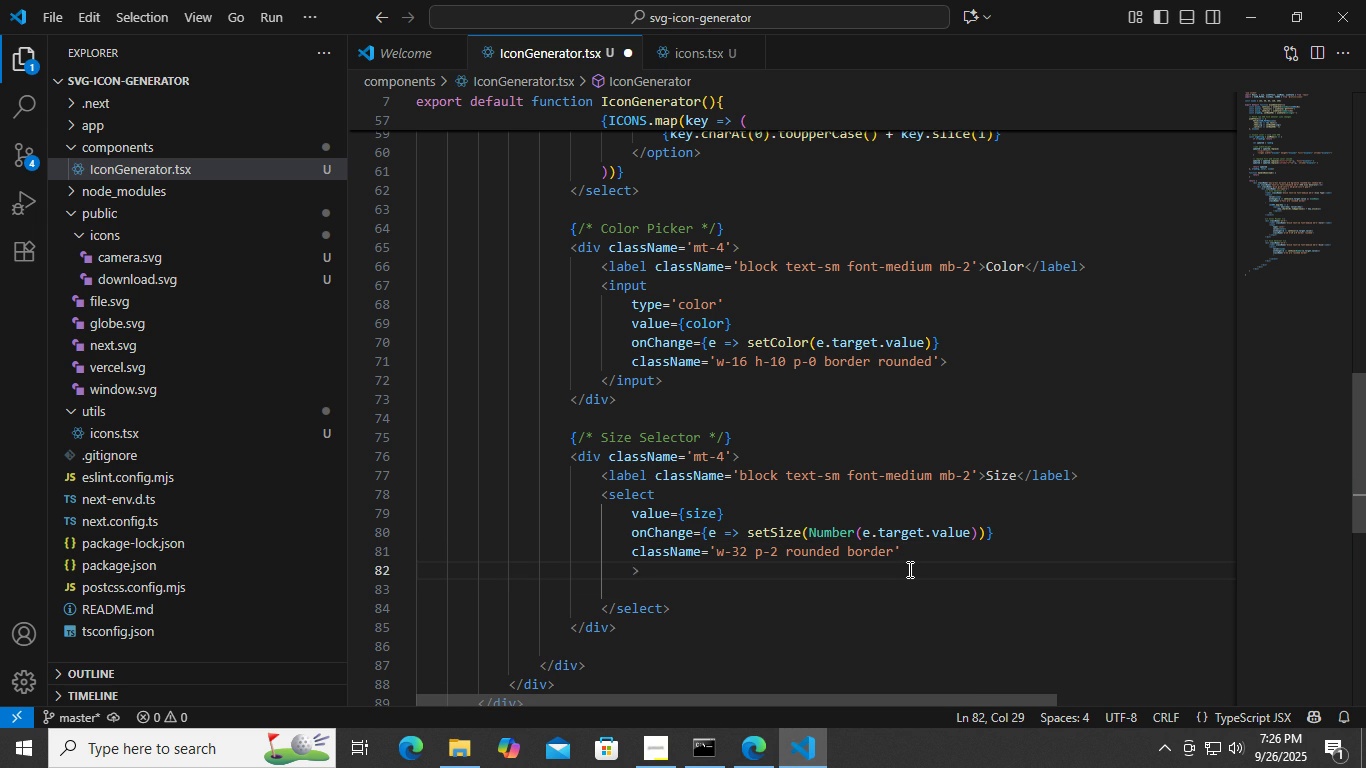 
double_click([904, 548])